 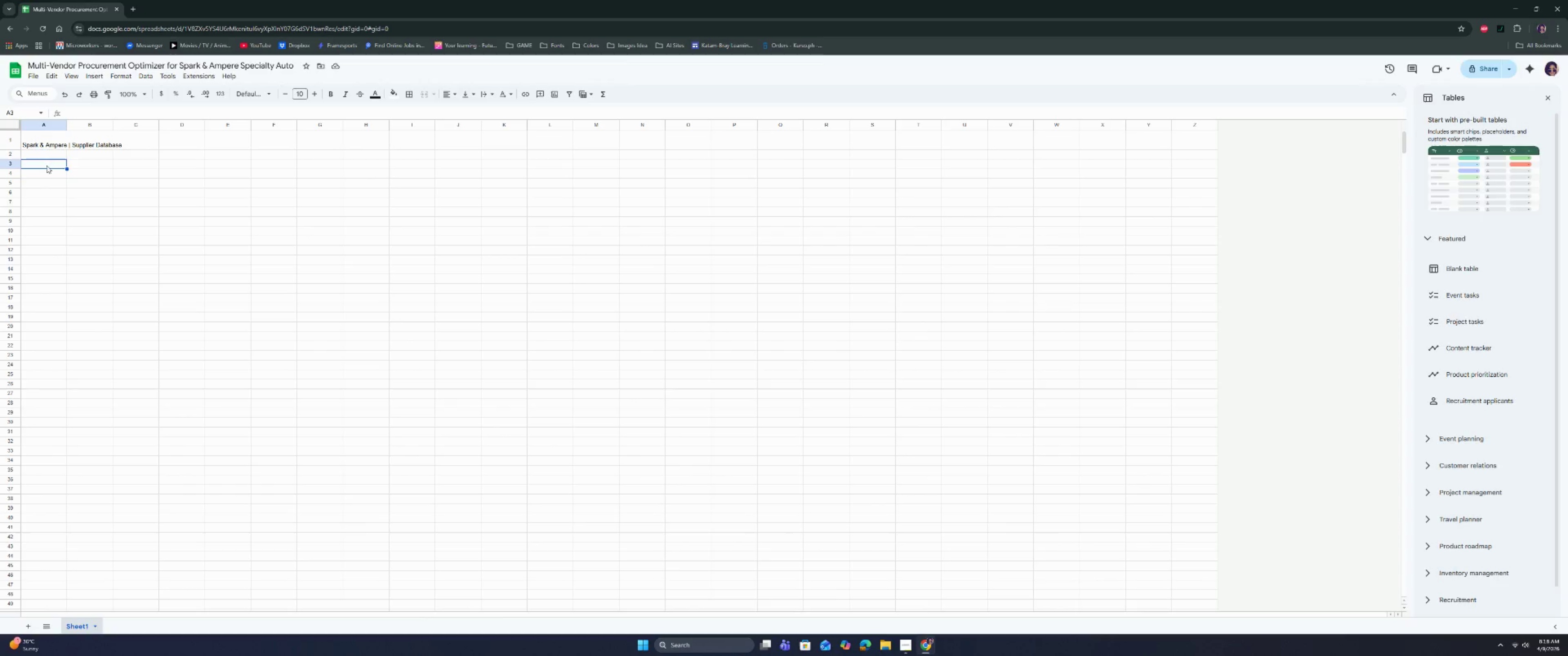 
triple_click([47, 173])
 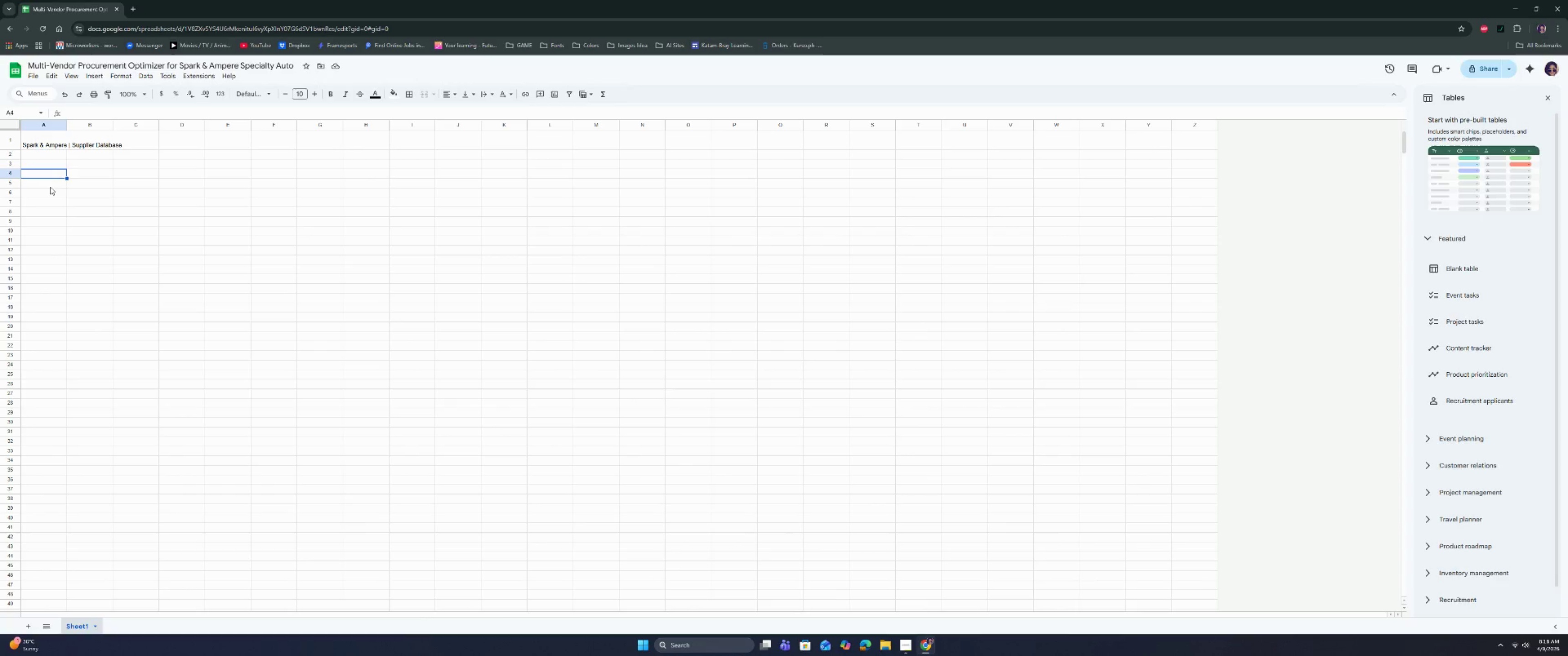 
type(Componme)
key(Backspace)
key(Backspace)
type(es)
key(Backspace)
type(nts)
key(Tab)
type(Ved)
key(Backspace)
type(ndor)
key(Tab)
type(Price 1-10 Price)
key(Backspace)
key(Backspace)
key(Backspace)
key(Backspace)
key(Backspace)
key(Backspace)
key(Tab)
type(Proce)
key(Backspace)
key(Backspace)
key(Backspace)
type(ice 11-49)
key(Tab)
key(Tab)
 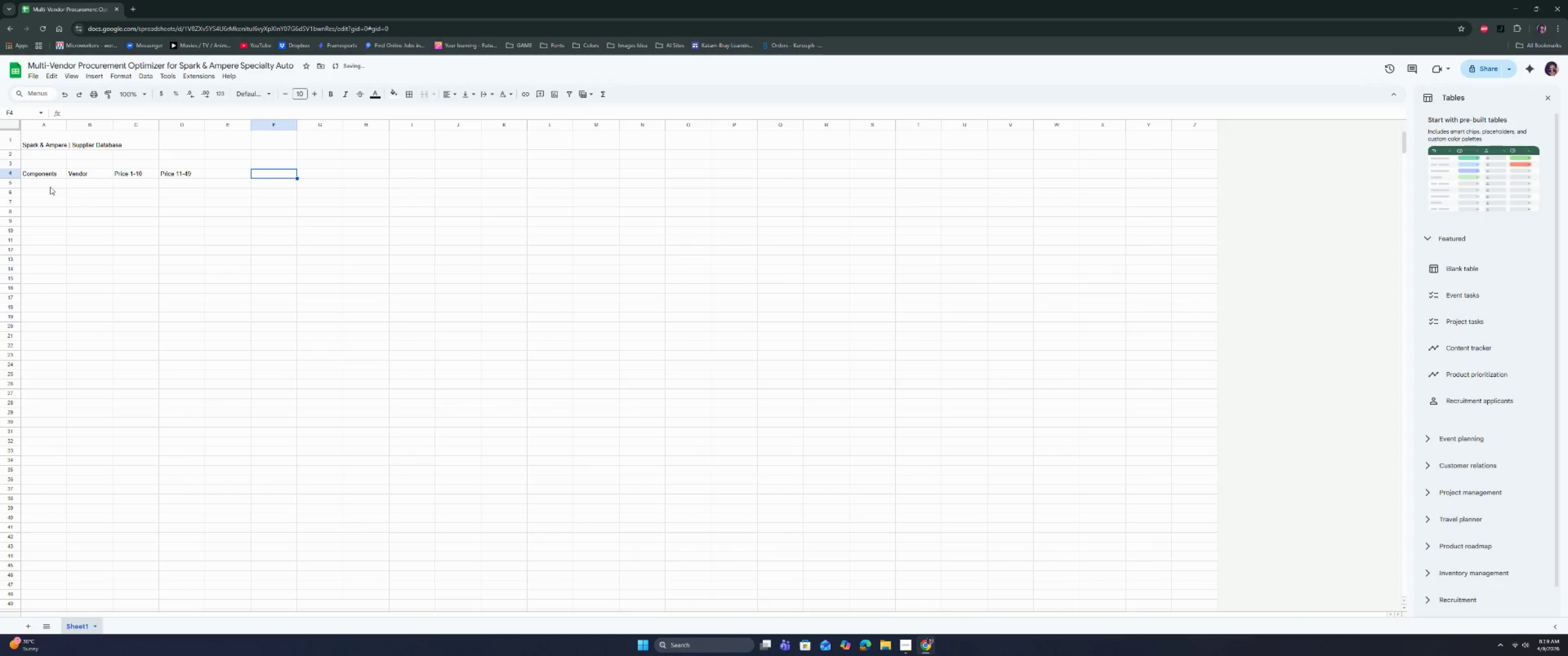 
key(ArrowLeft)
 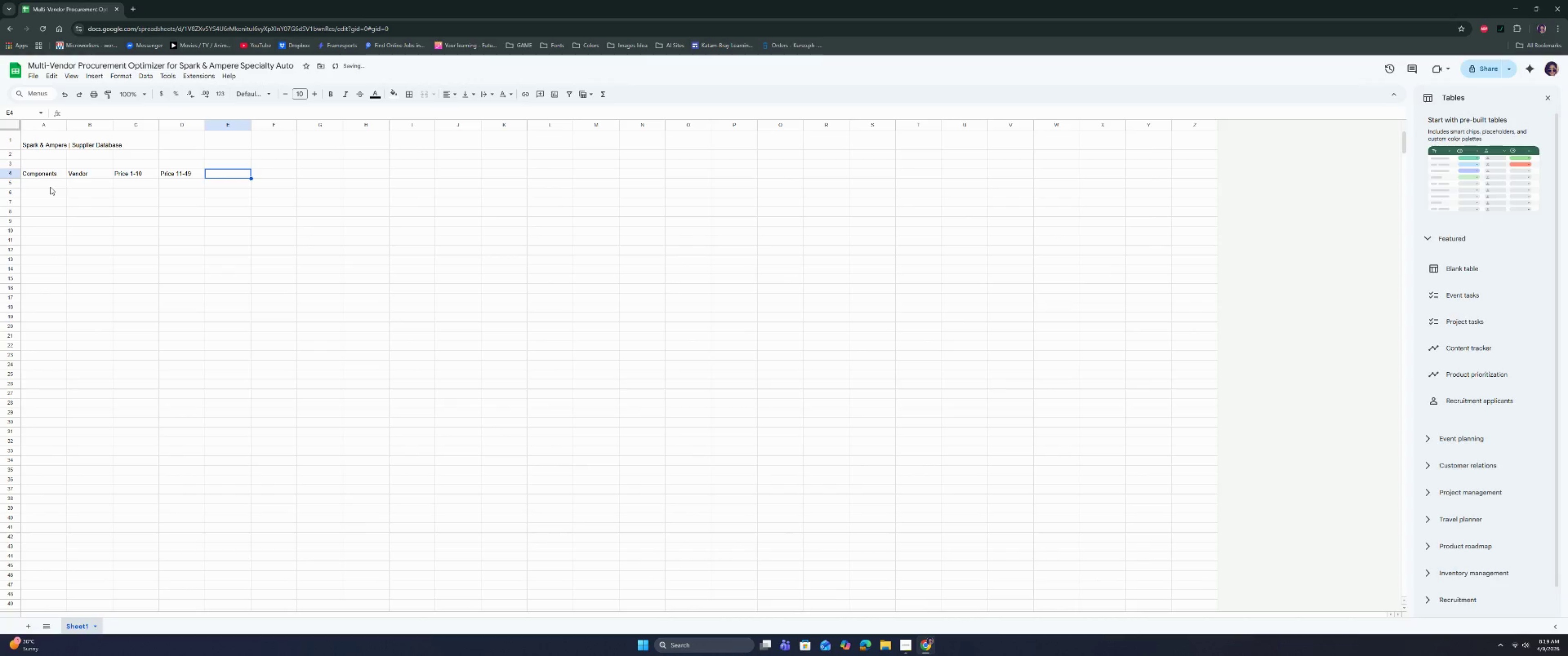 
key(Enter)
 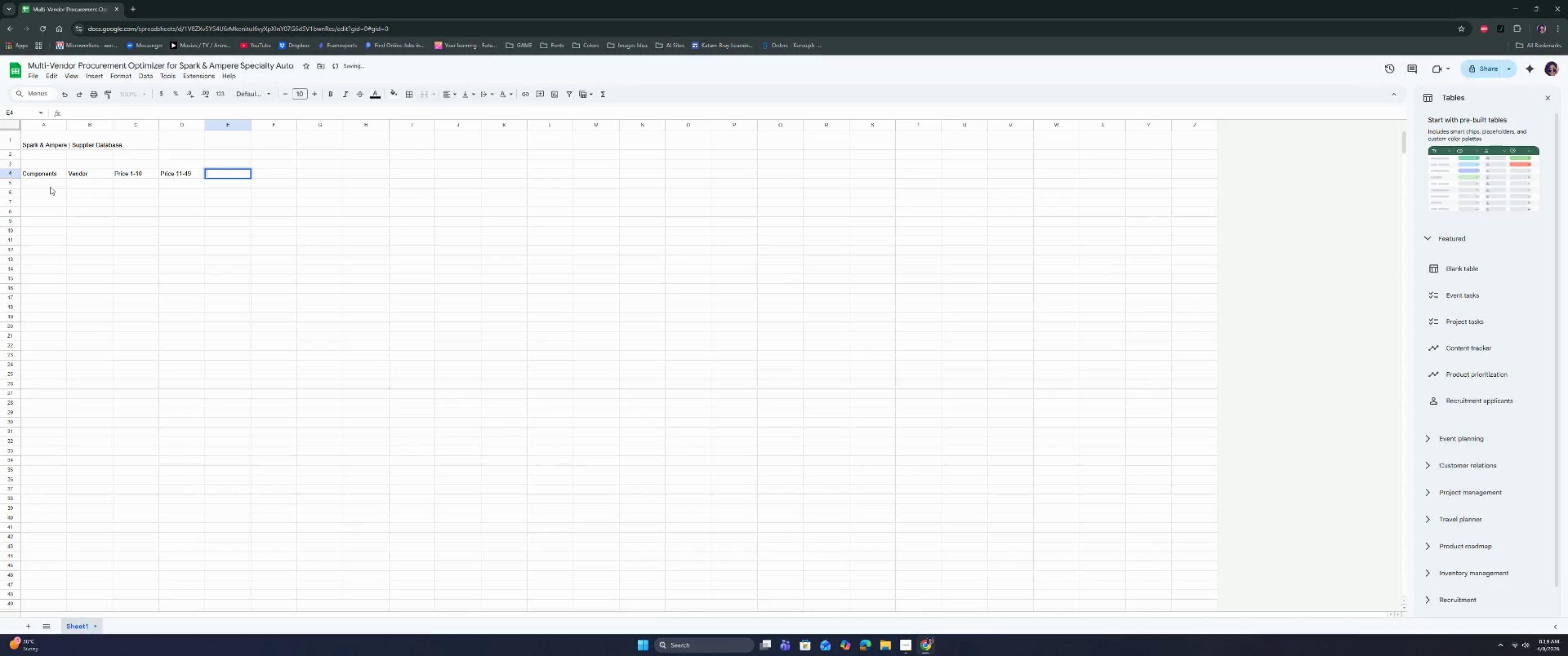 
type(Proce )
key(Backspace)
key(Backspace)
key(Backspace)
key(Backspace)
type(ice 50+)
key(Tab)
type(Shop)
key(Backspace)
key(Backspace)
type(ipping)
key(Tab)
 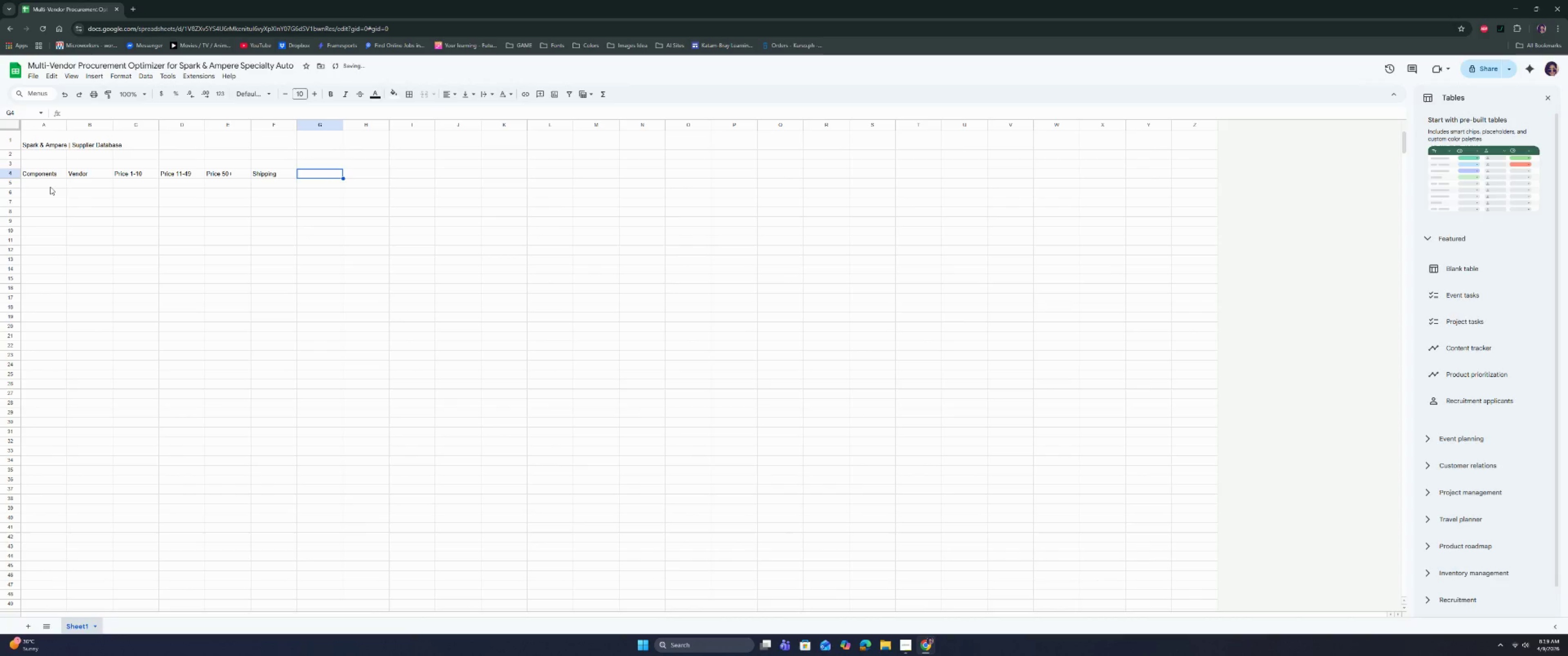 
left_click([913, 641])